 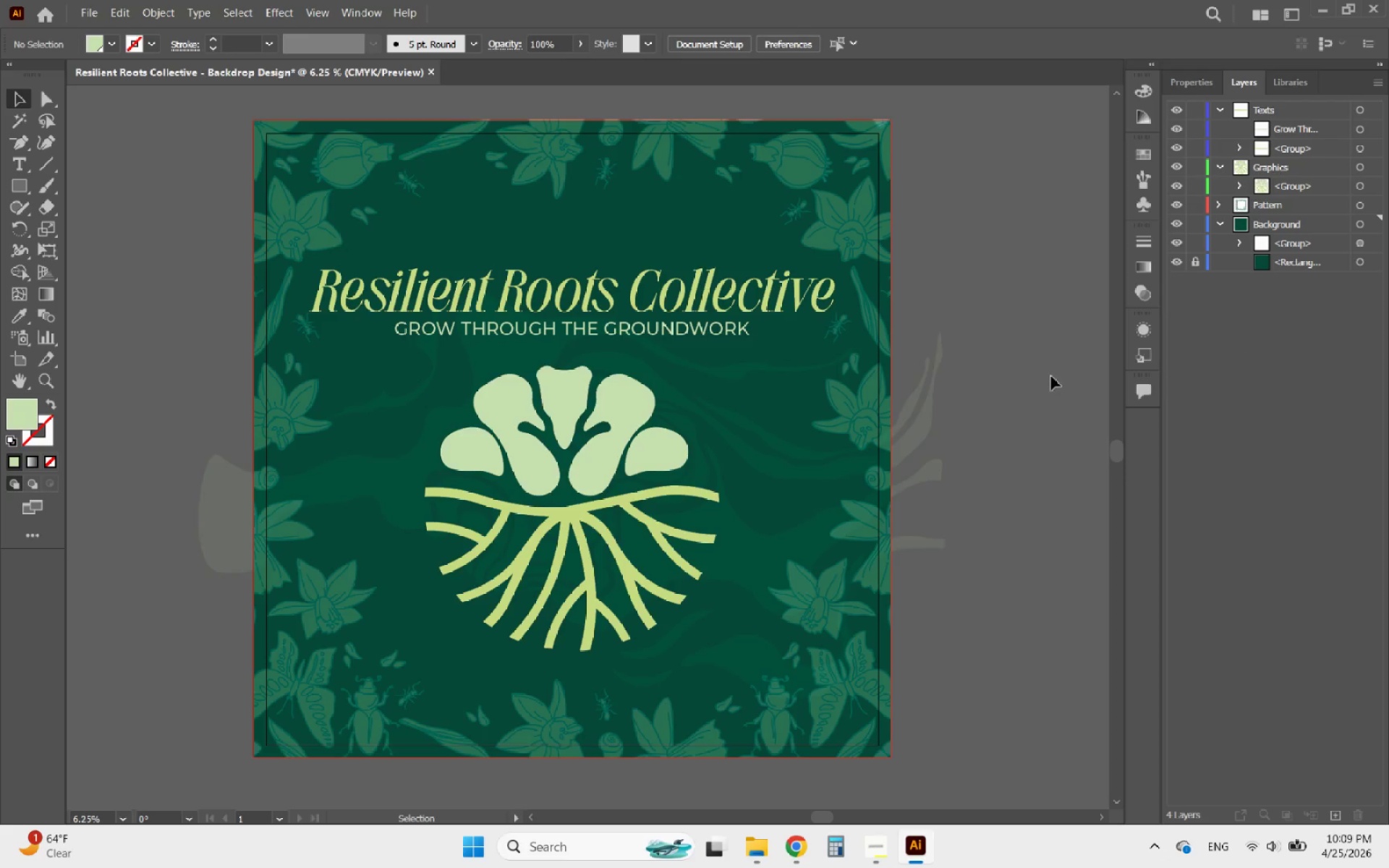 
key(PrintScreen)
 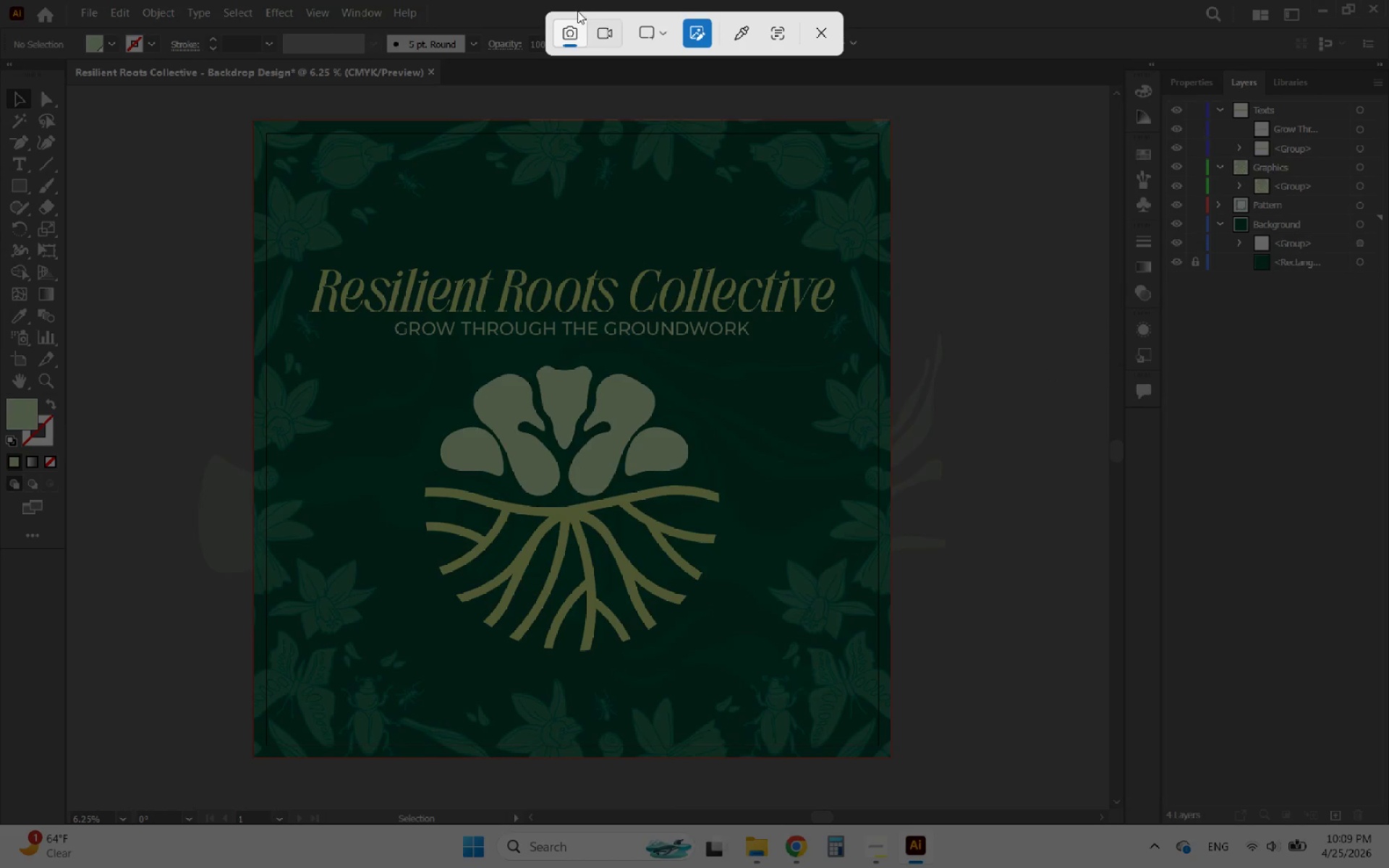 
left_click([650, 22])
 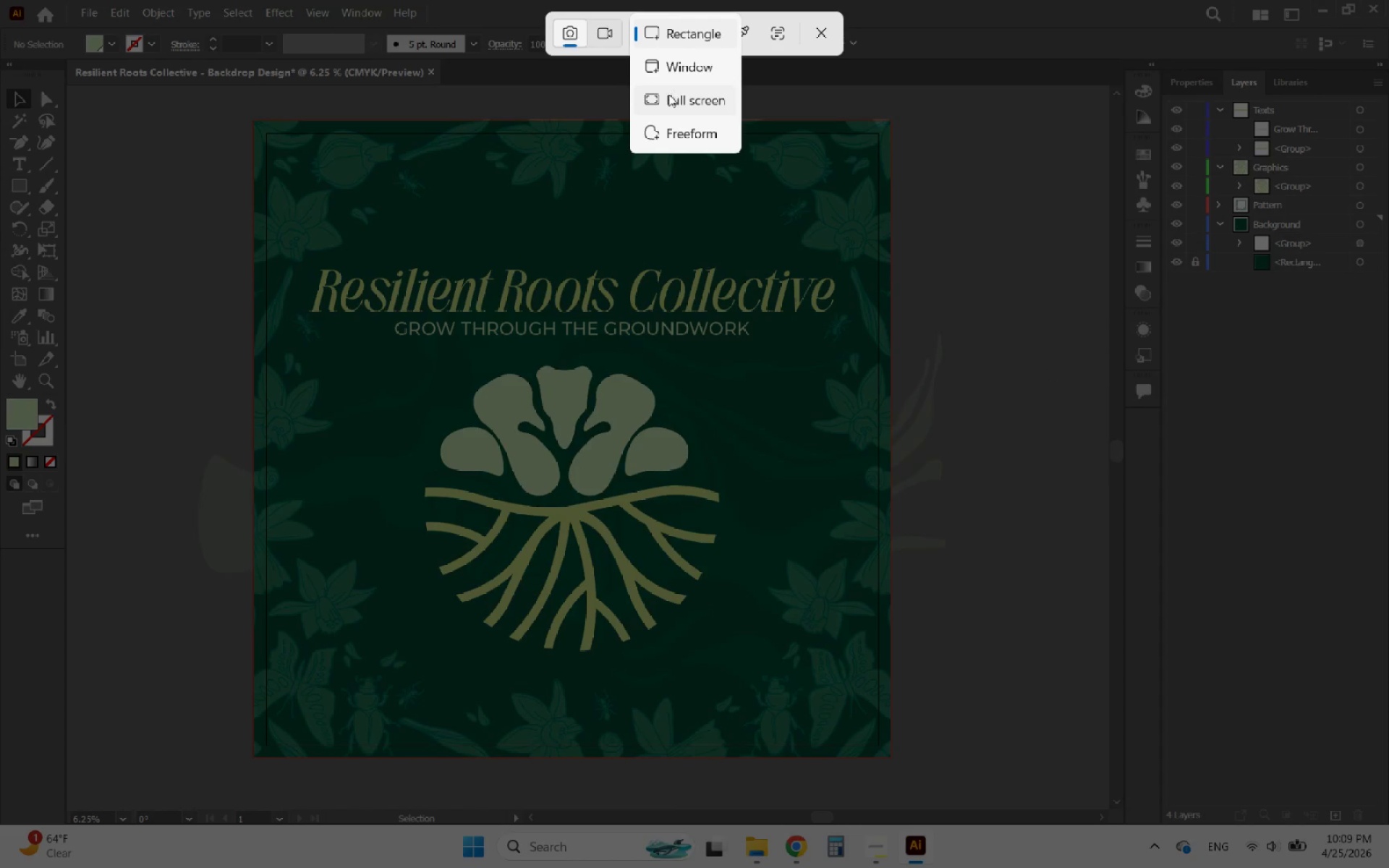 
left_click([664, 98])
 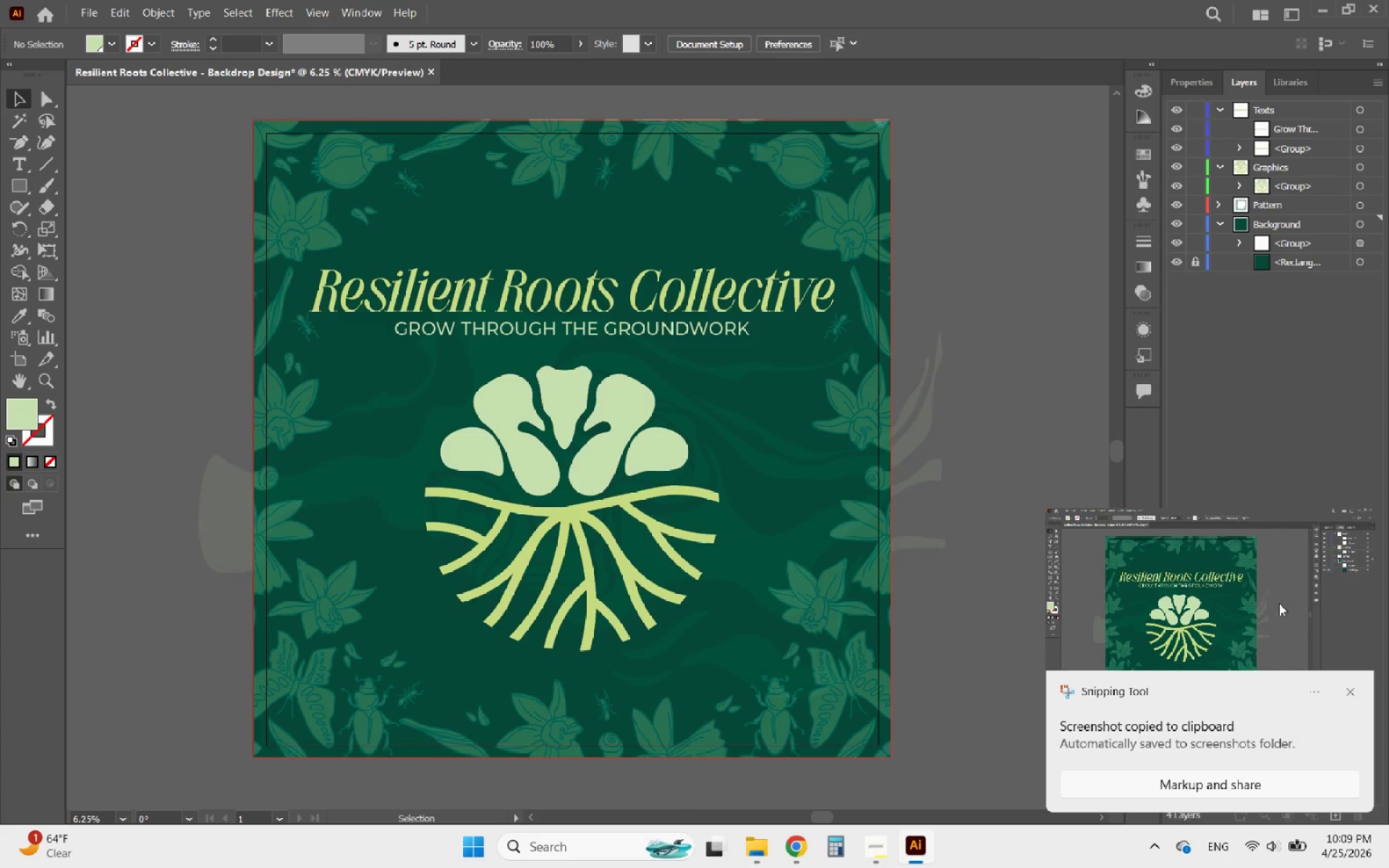 
left_click([1349, 691])
 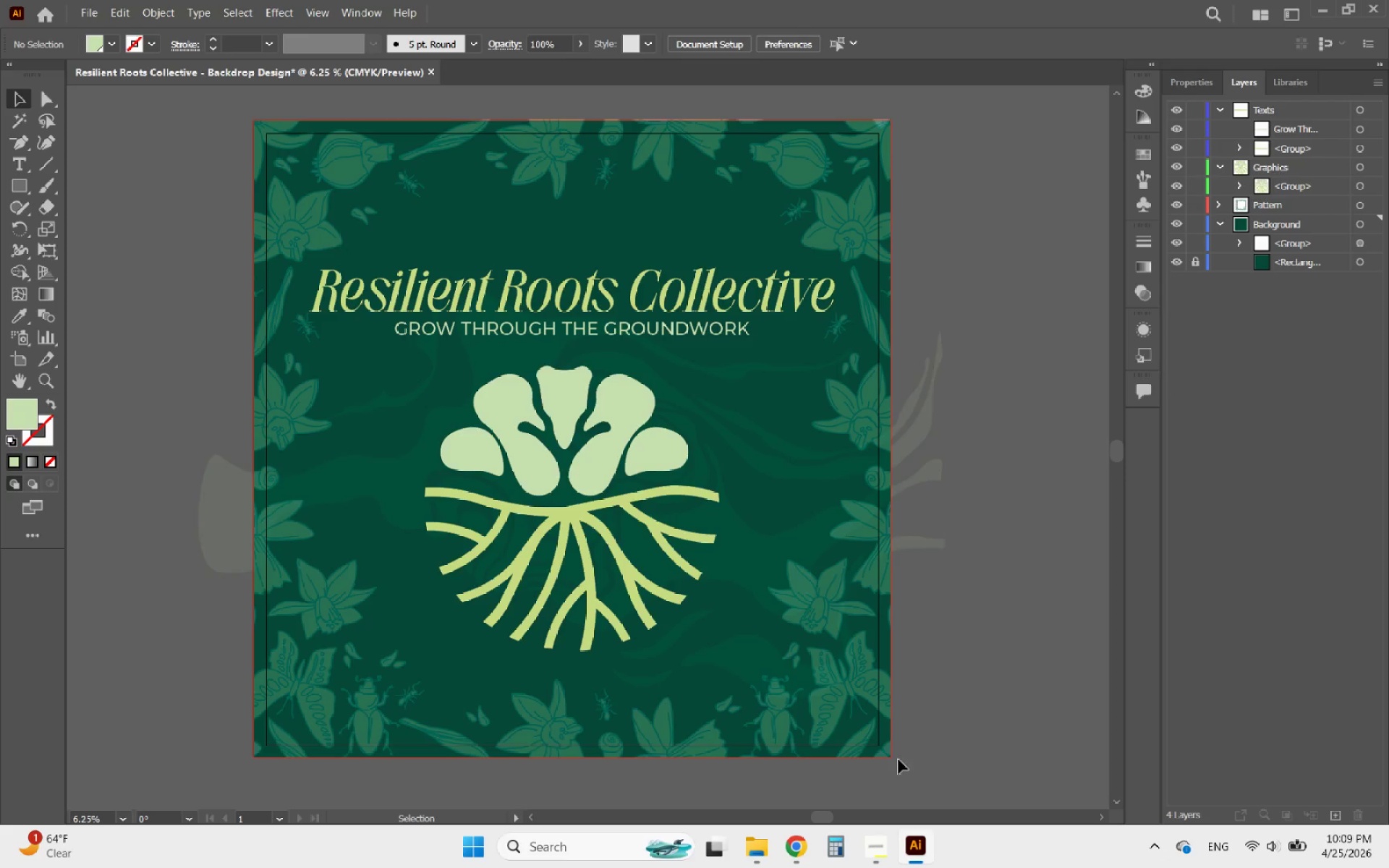 
left_click([878, 850])